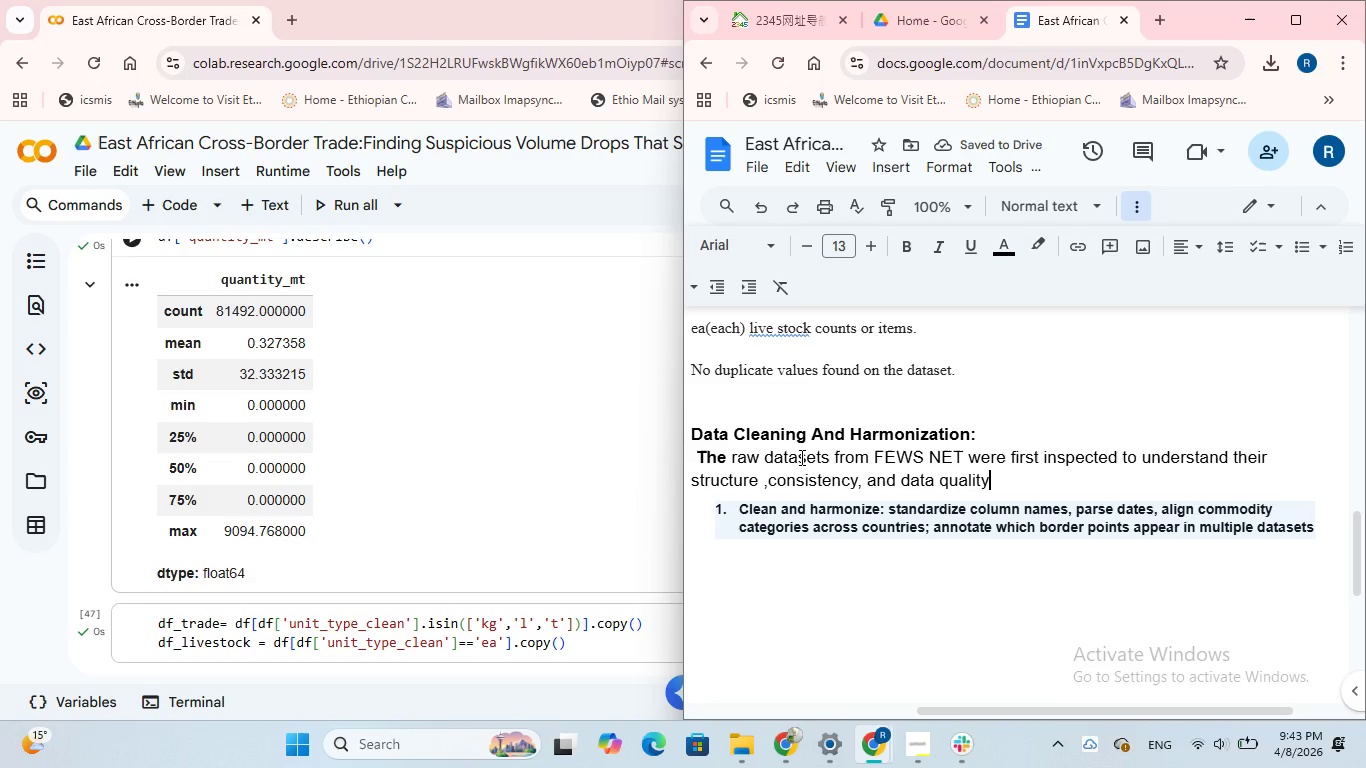 
type( all three data se)
key(Backspace)
key(Backspace)
key(Backspace)
type(st sshare )
 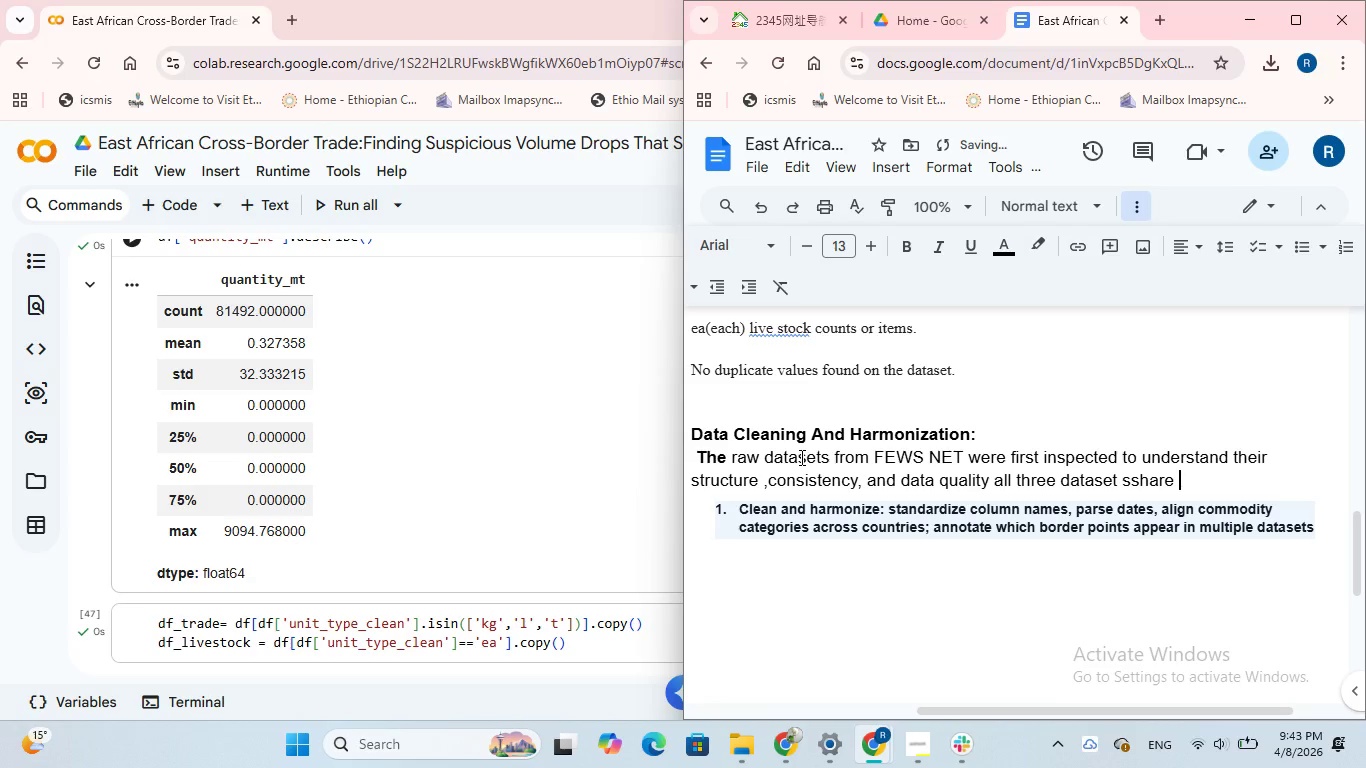 
wait(6.92)
 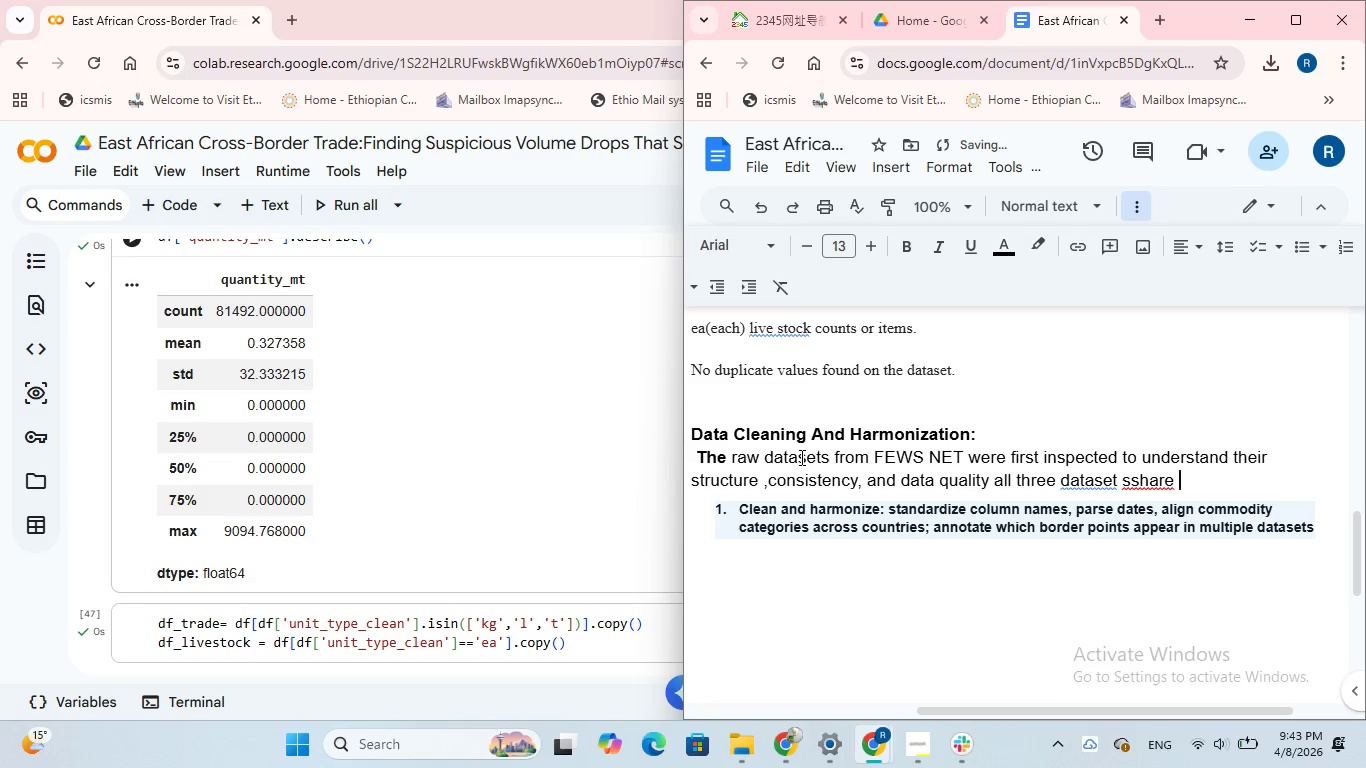 
key(Backspace)
key(Backspace)
key(Backspace)
key(Backspace)
key(Backspace)
key(Backspace)
type(hared columns concatenated in to one dataset)
 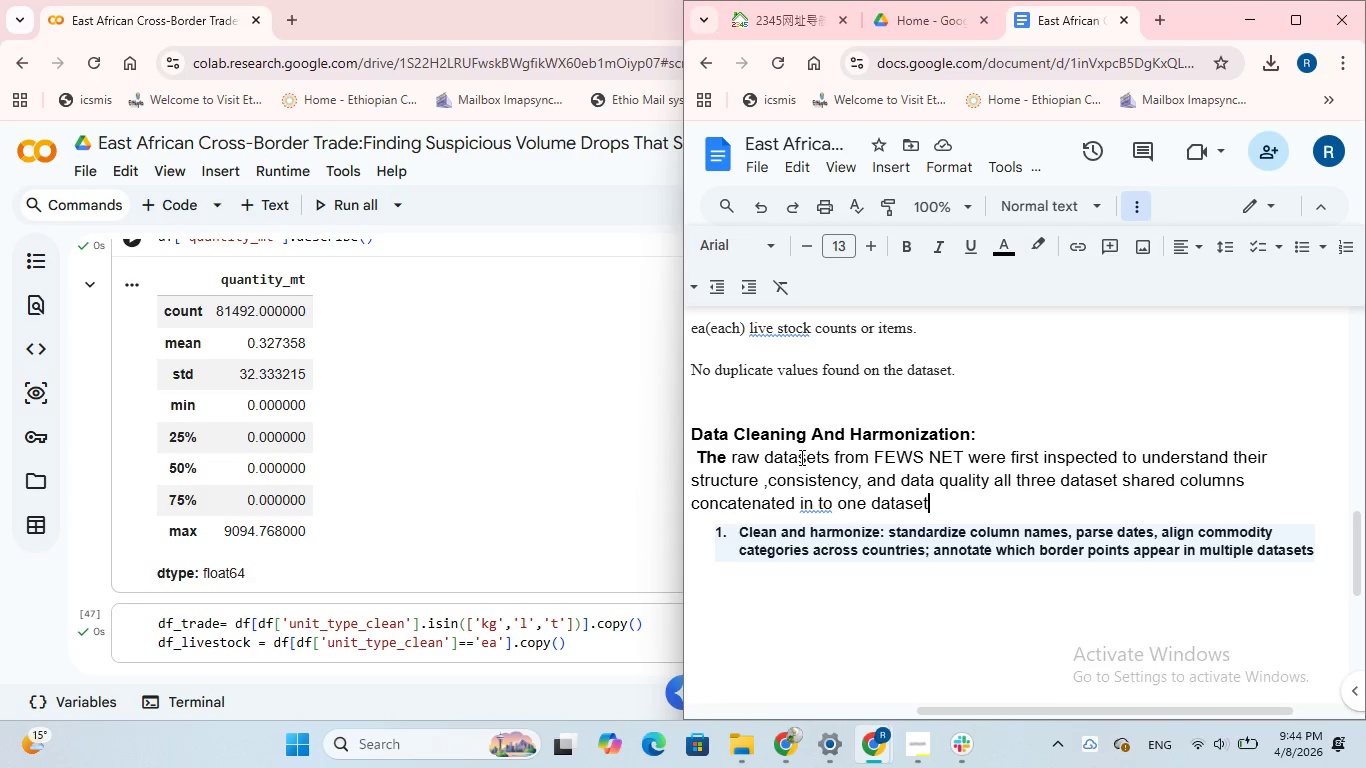 
wait(16.81)
 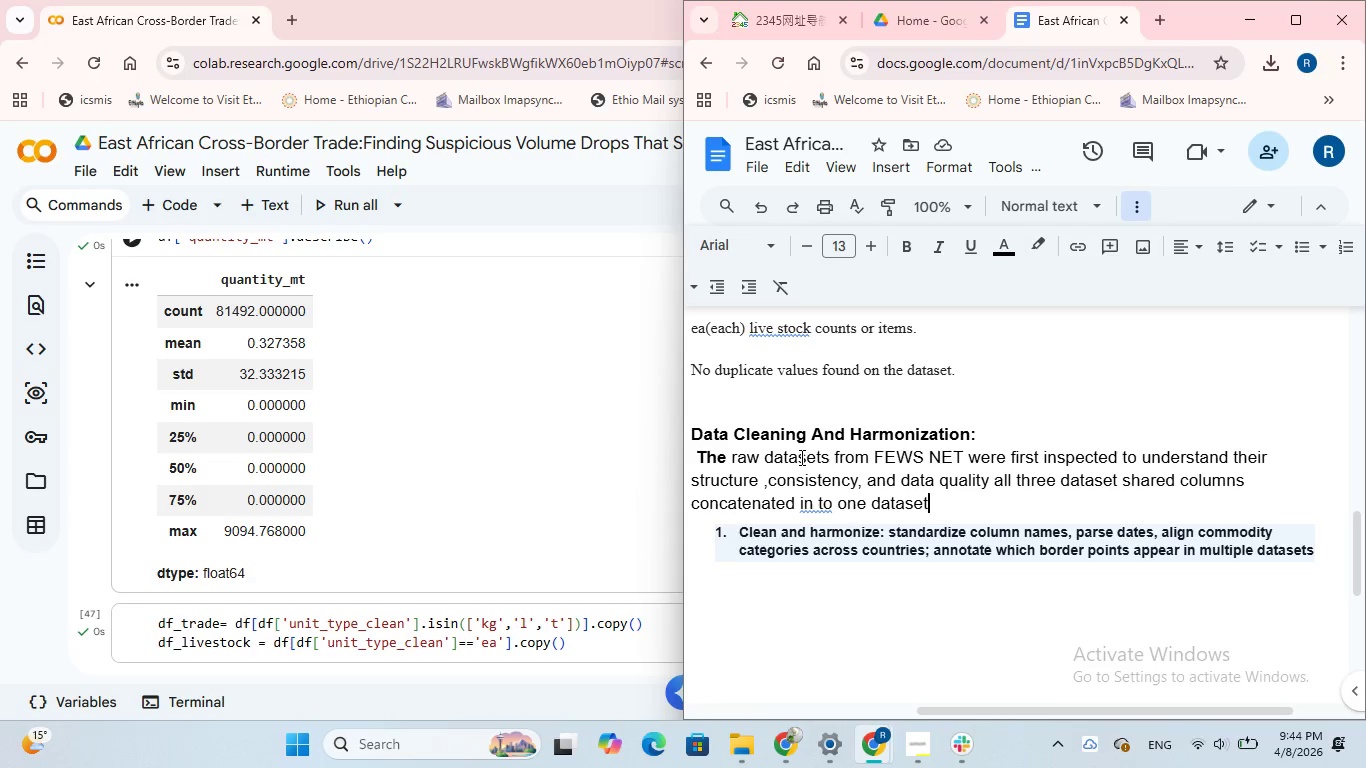 
left_click([820, 502])
 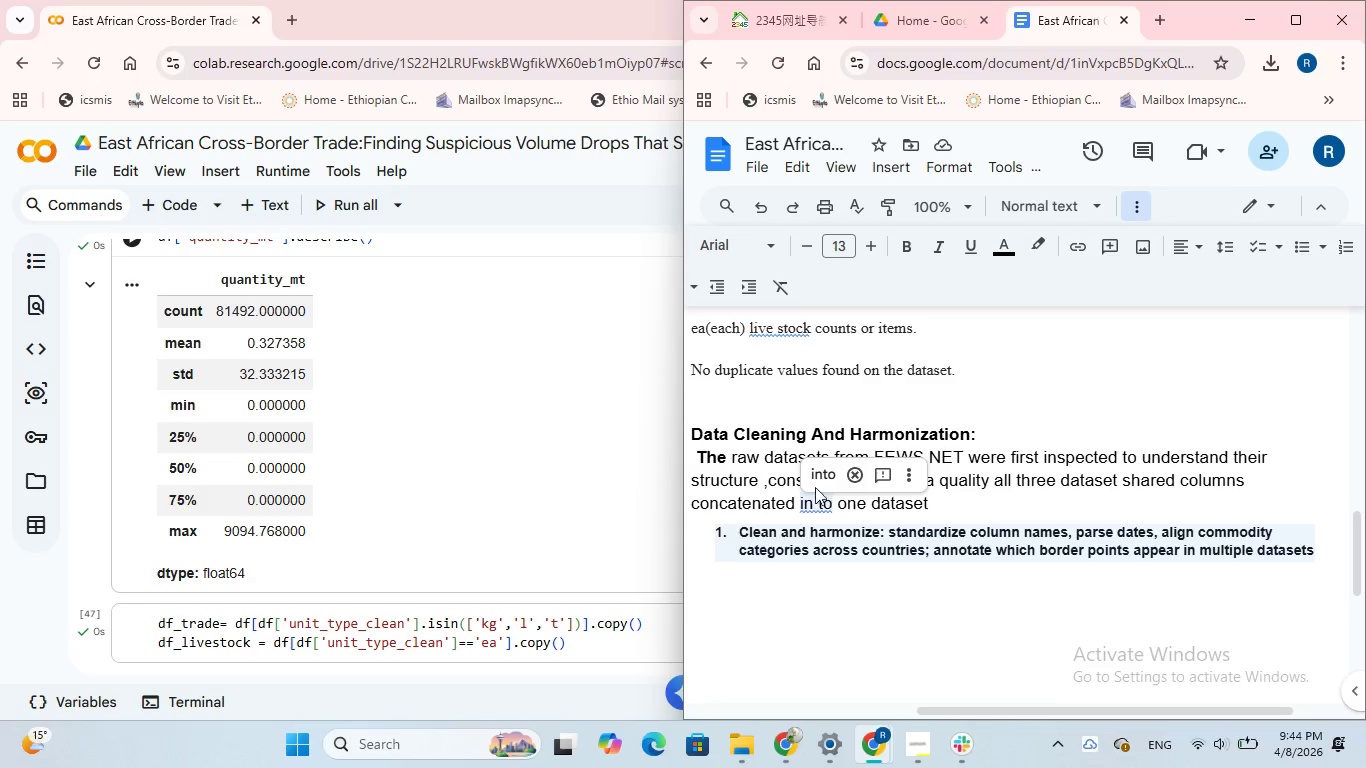 
left_click([816, 479])
 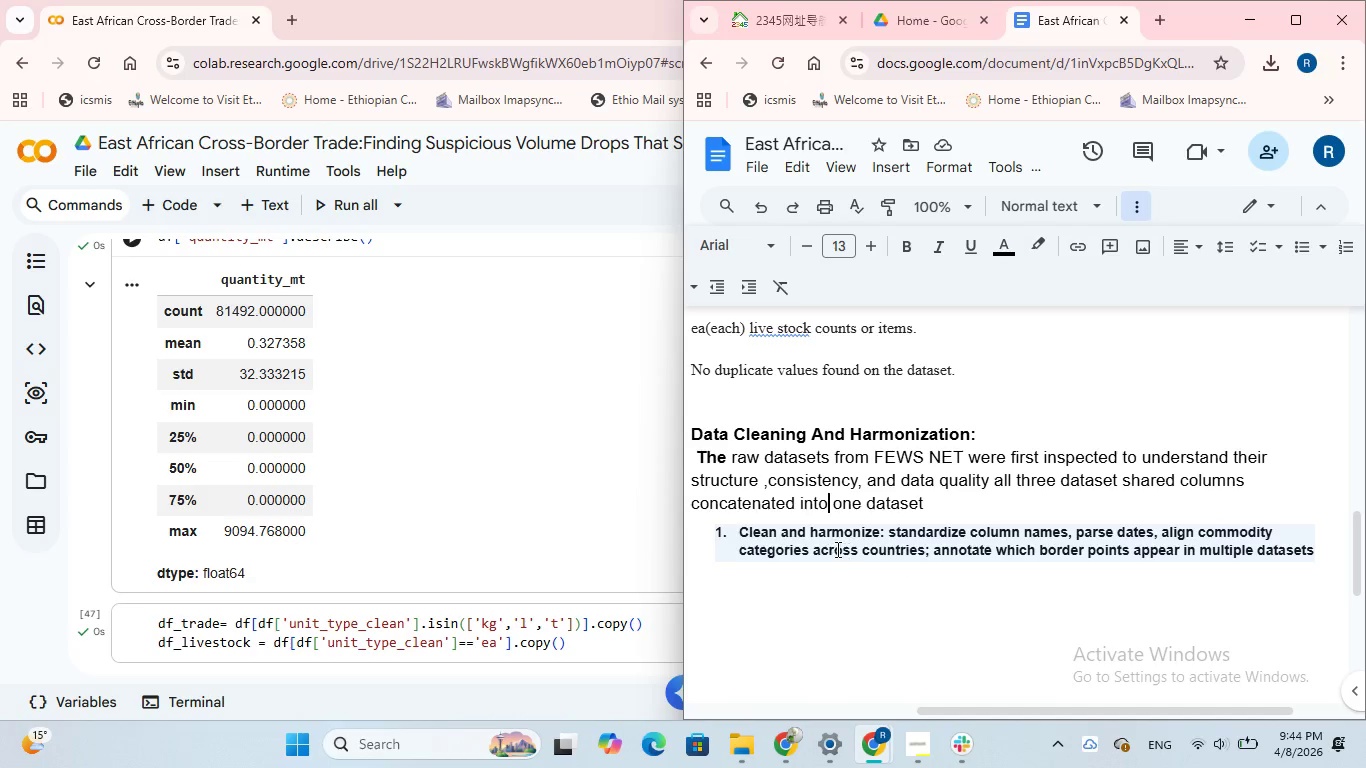 
wait(7.78)
 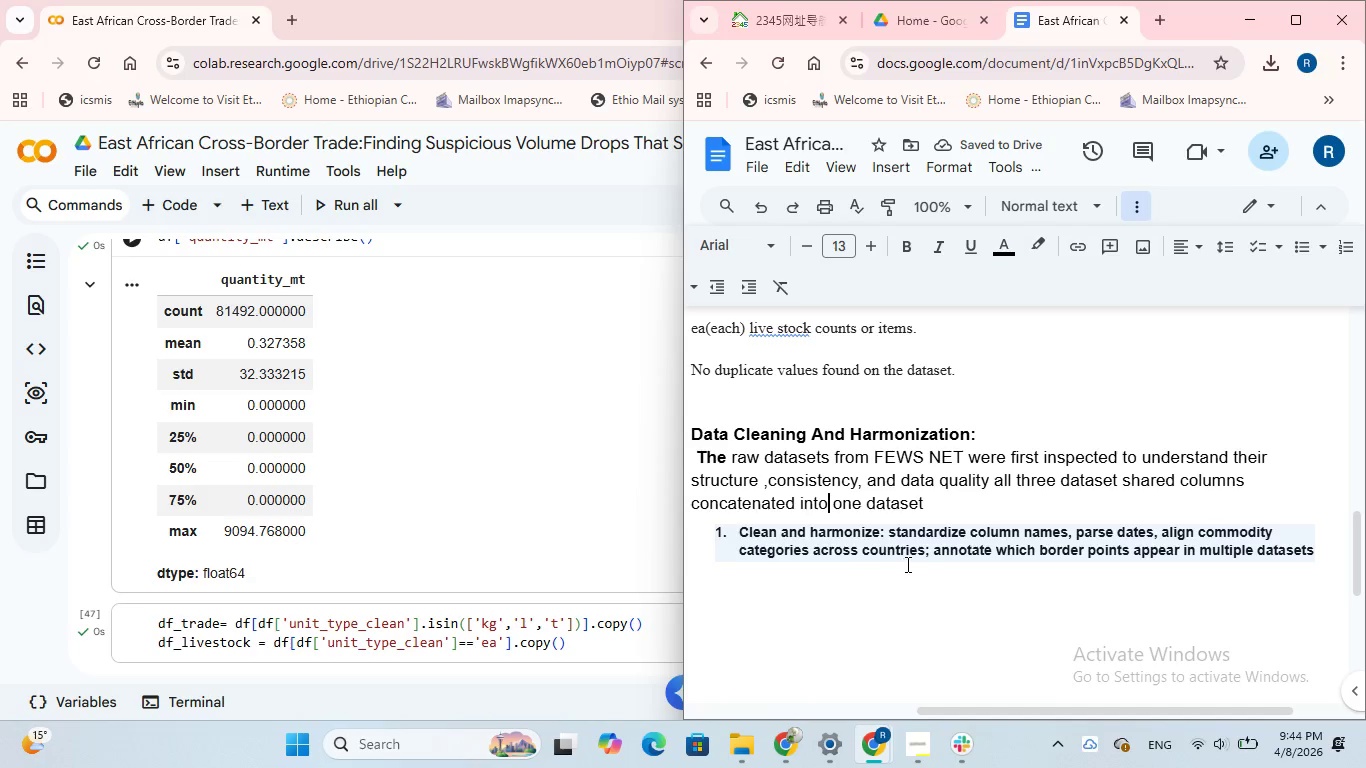 
left_click_drag(start_coordinate=[739, 527], to_coordinate=[946, 573])
 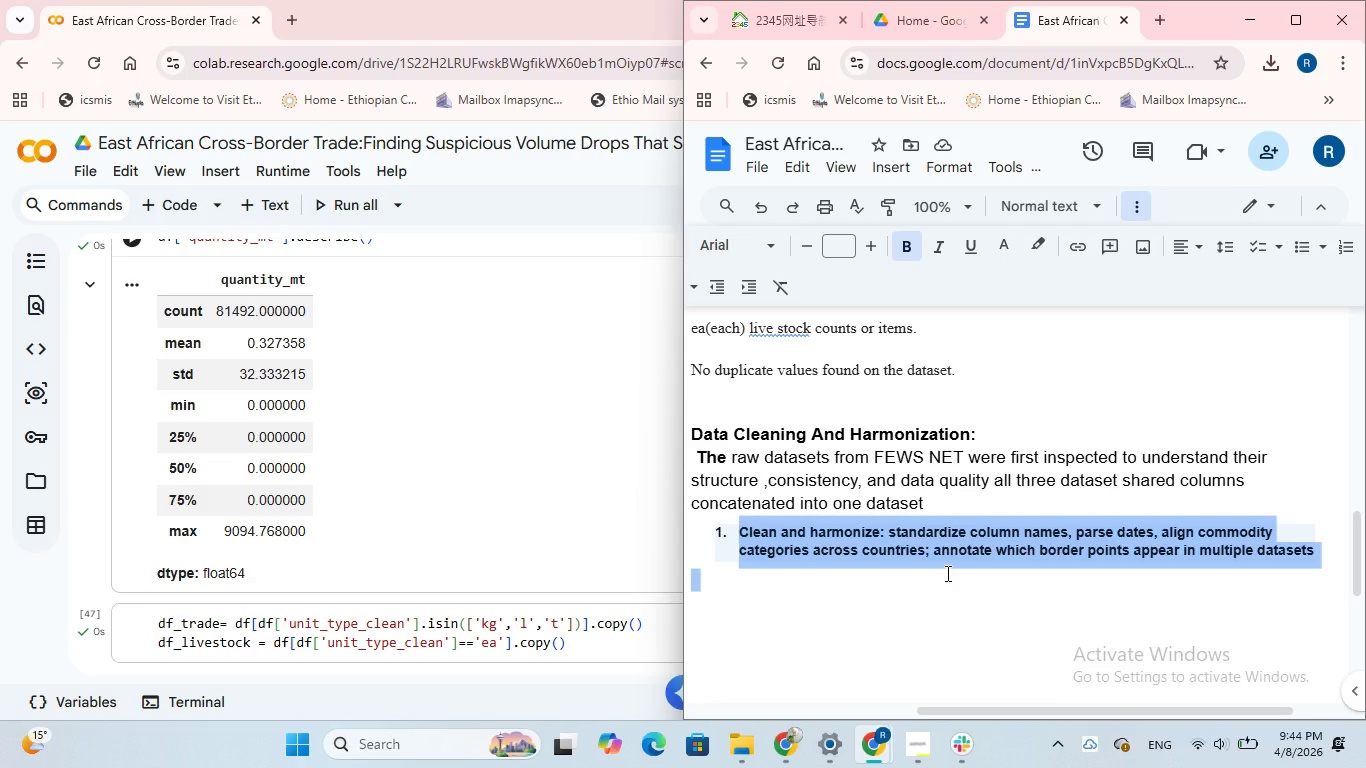 
key(Backspace)
 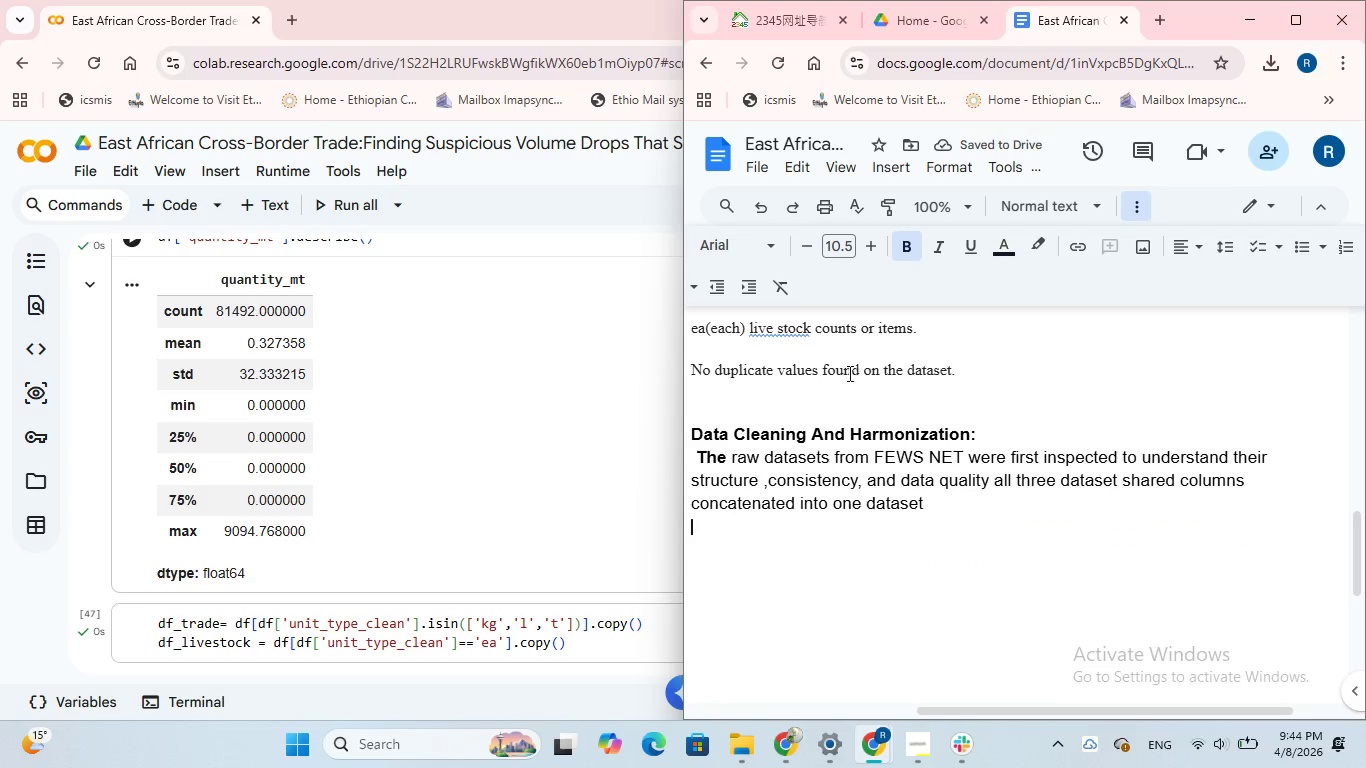 
left_click([784, 335])
 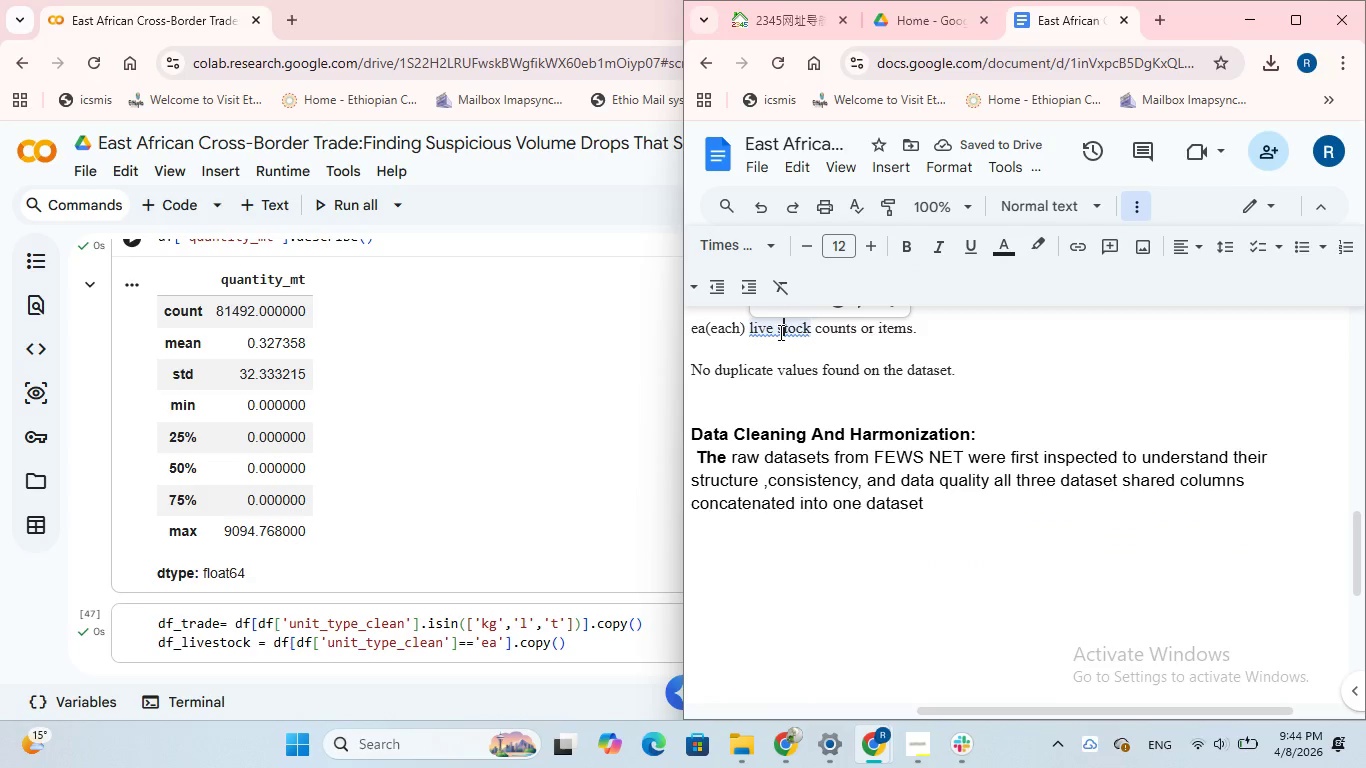 
left_click([779, 332])
 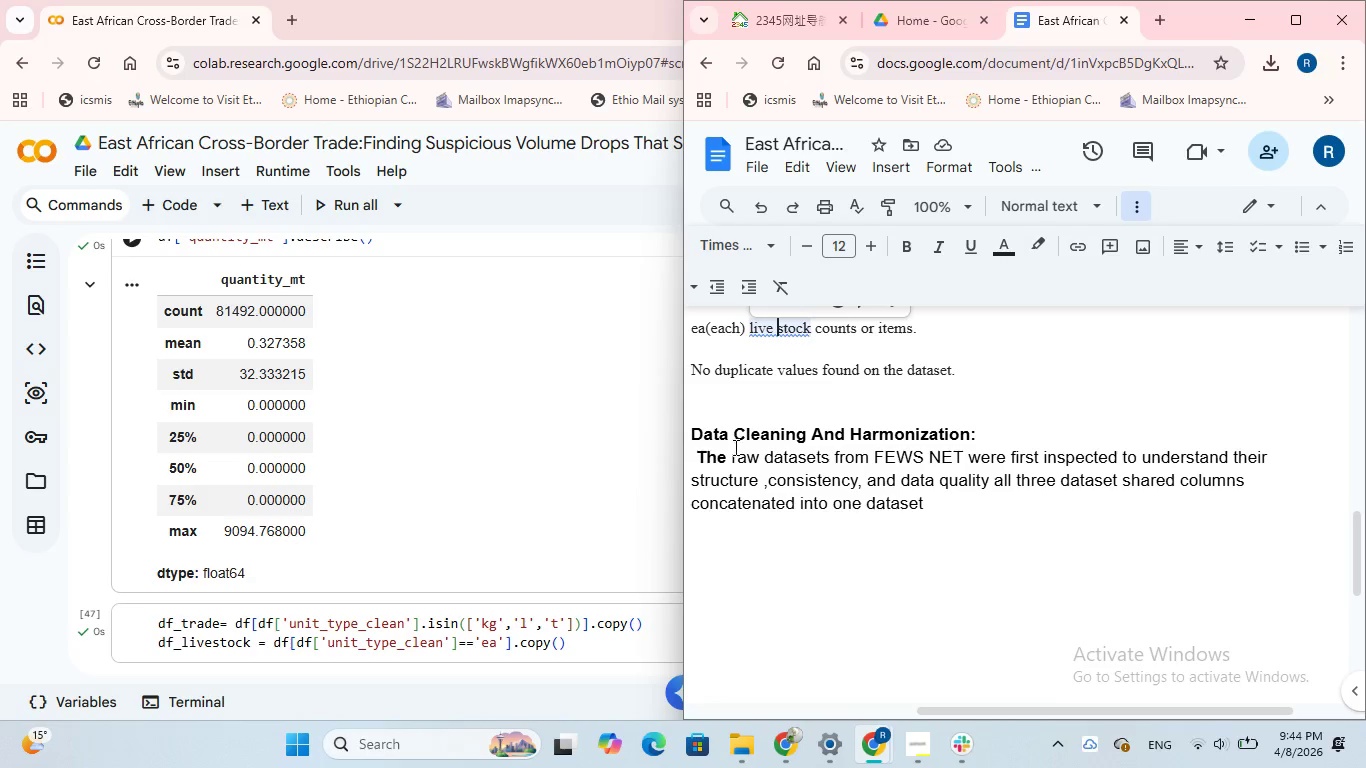 
wait(5.44)
 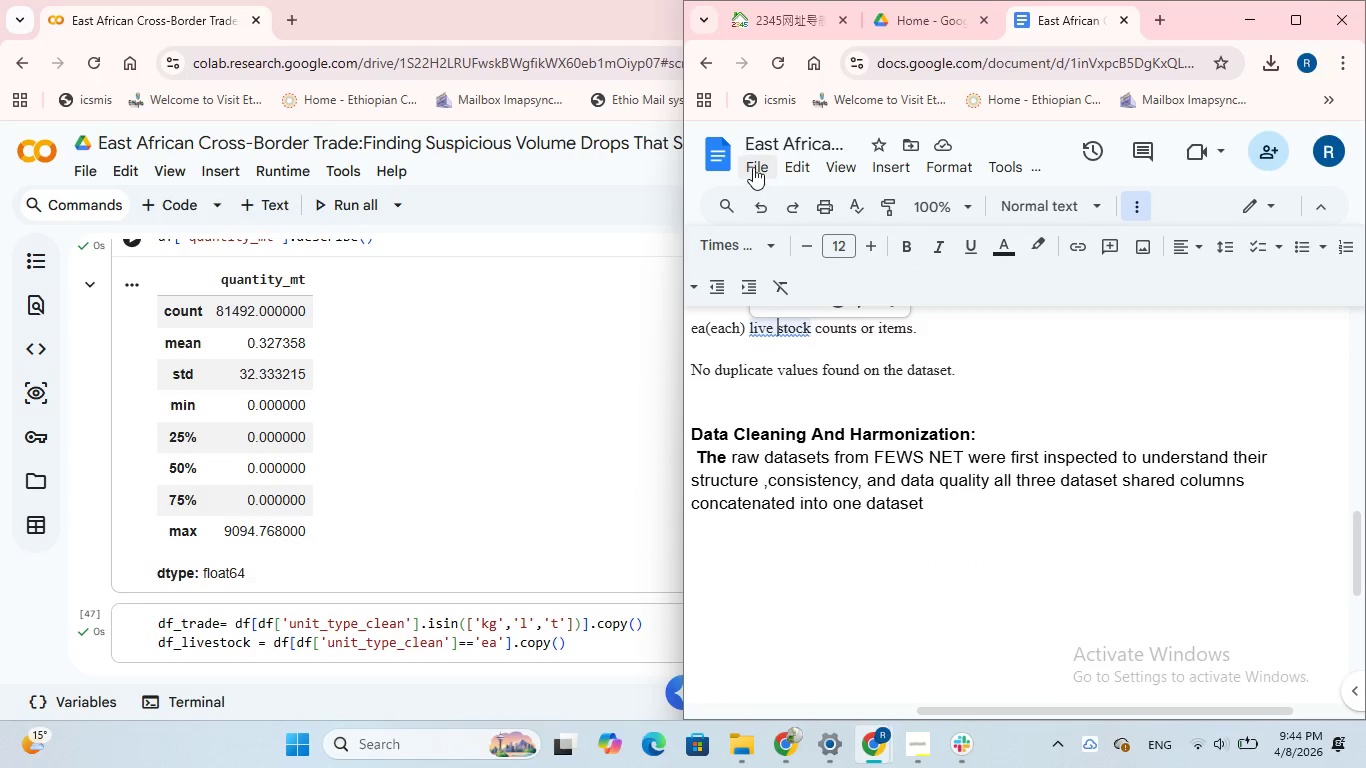 
left_click([727, 456])
 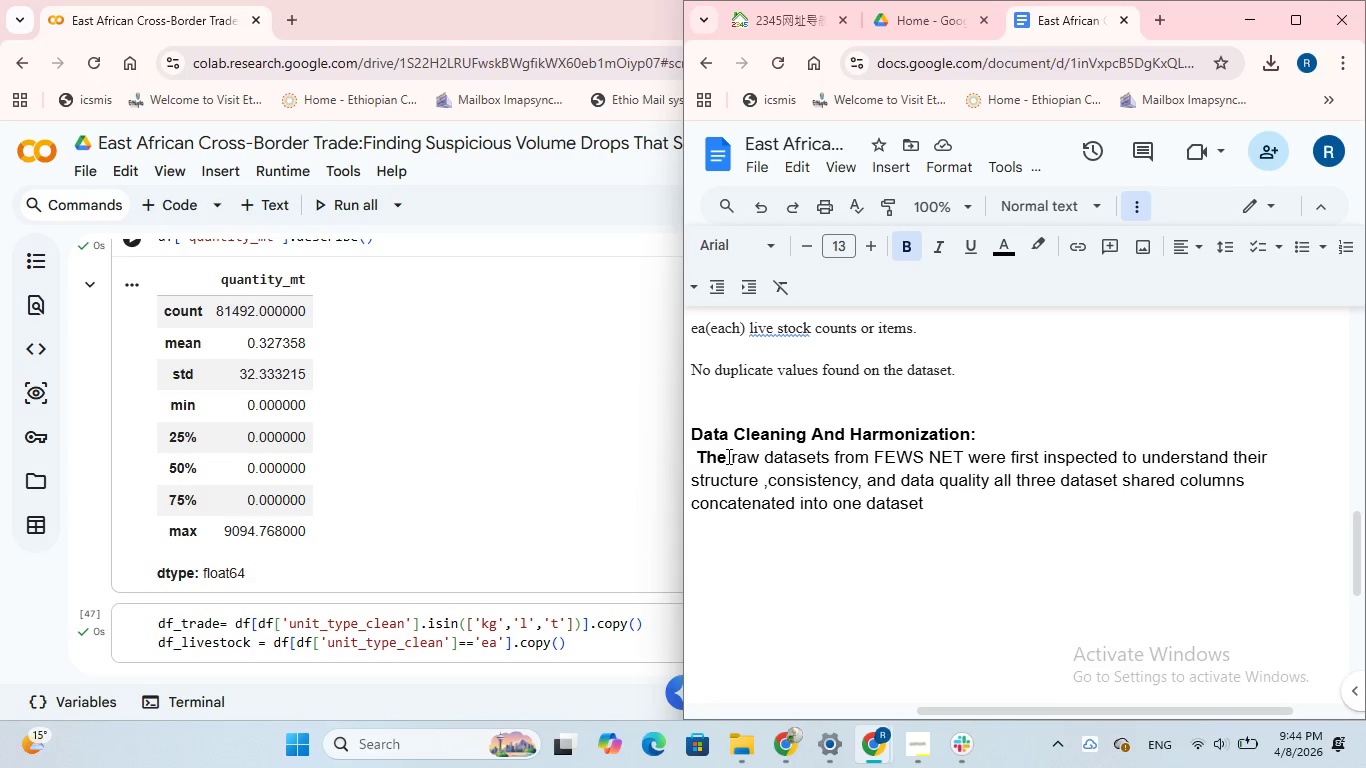 
key(Backspace)
key(Backspace)
key(Backspace)
type(The)
 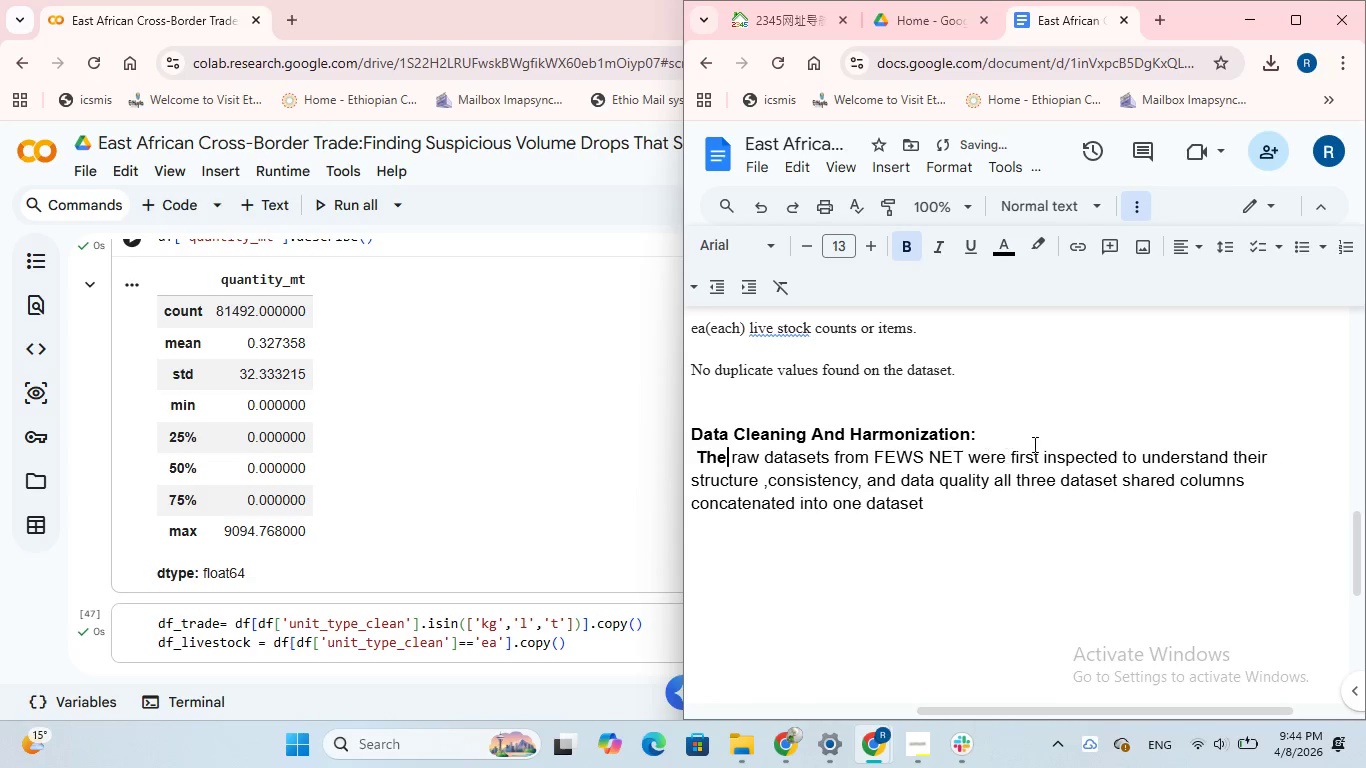 
left_click([1013, 430])
 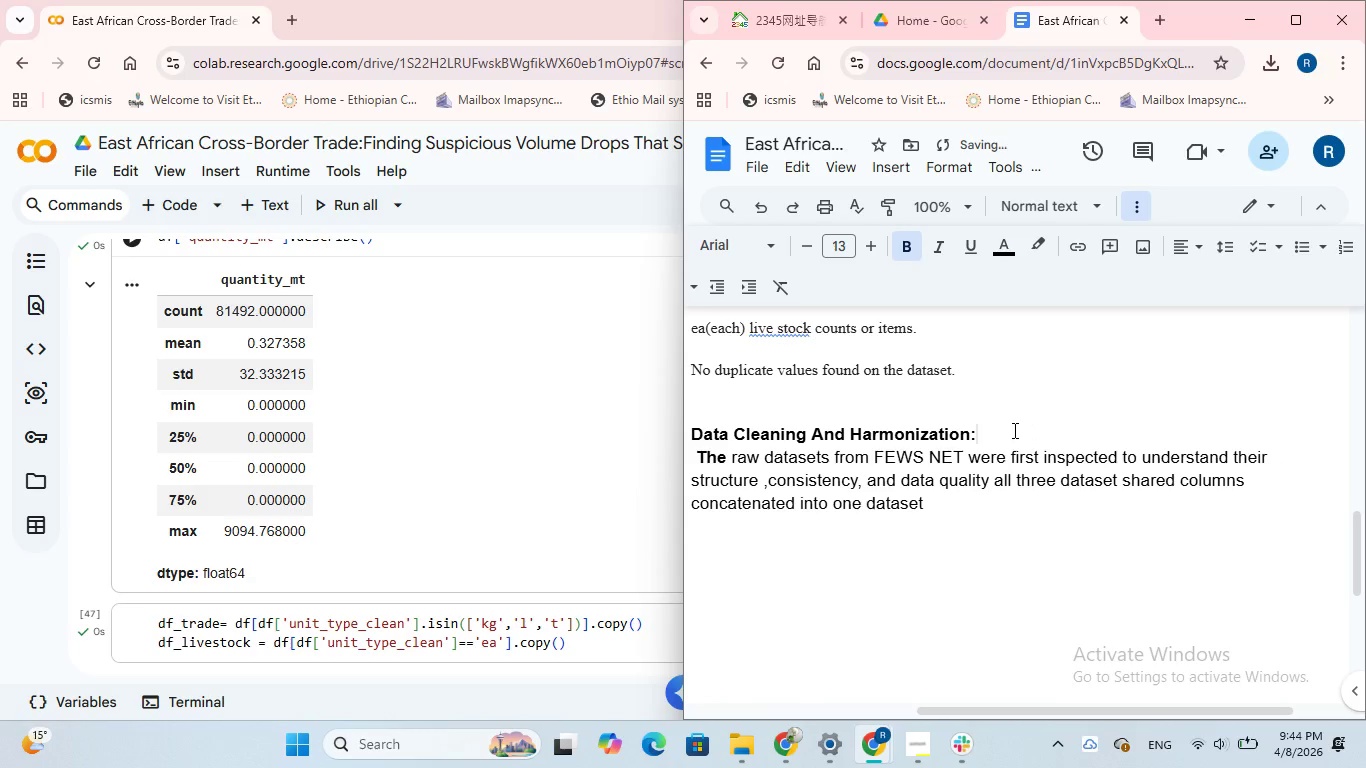 
key(Enter)
 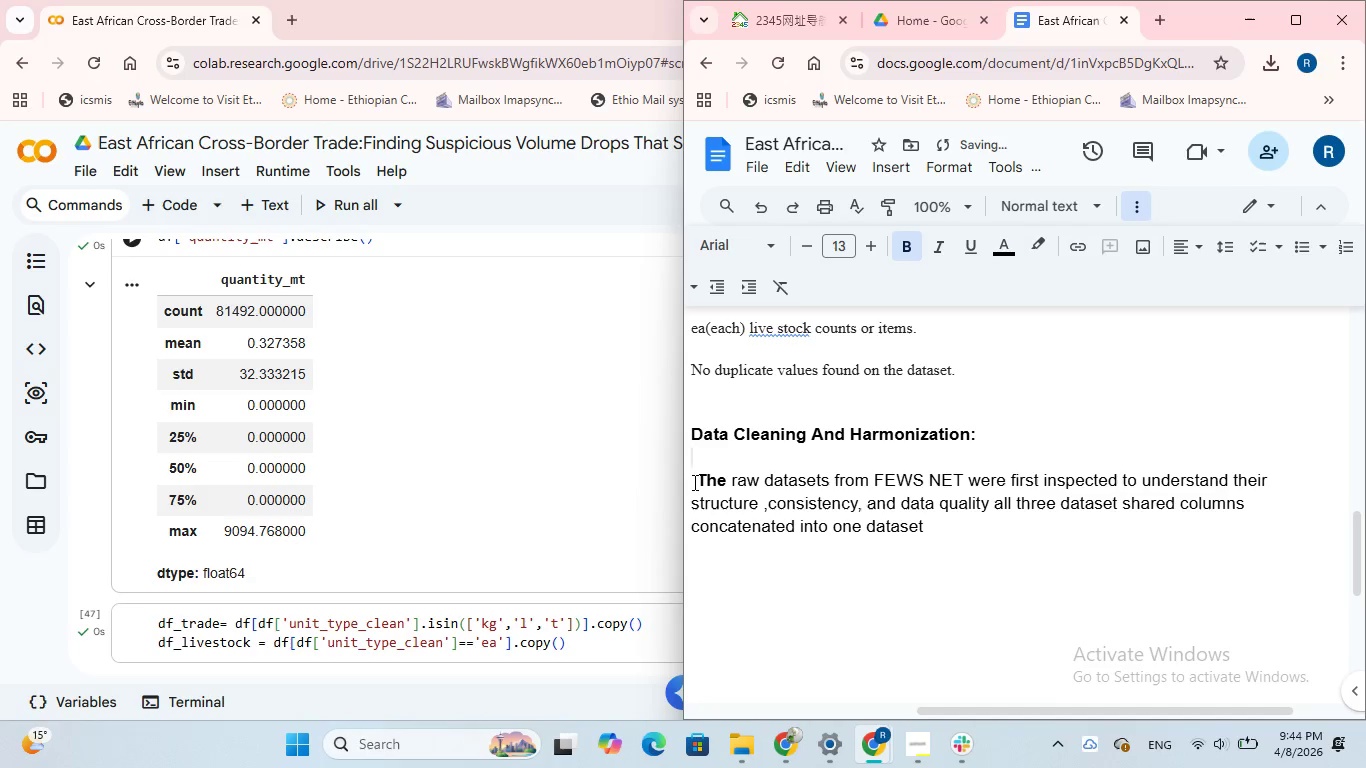 
left_click_drag(start_coordinate=[693, 482], to_coordinate=[929, 565])
 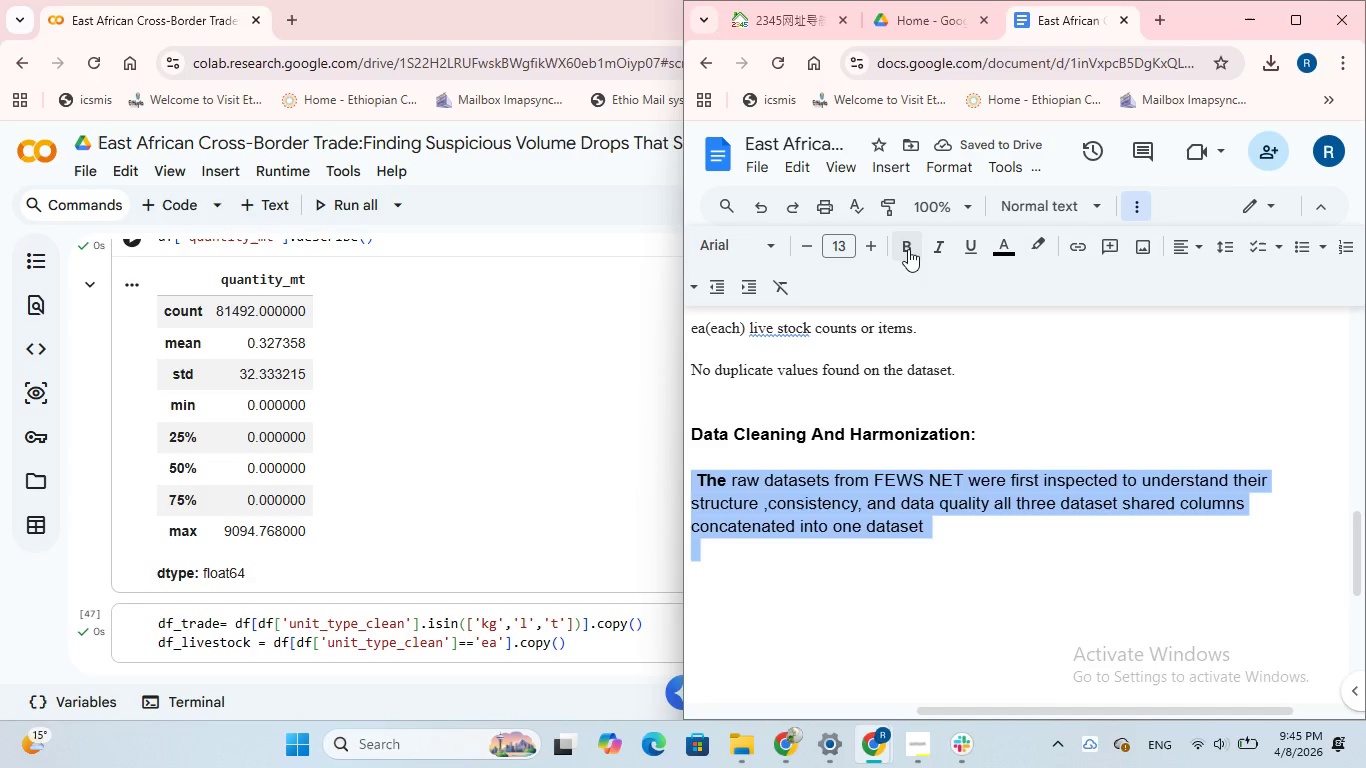 
left_click([907, 247])
 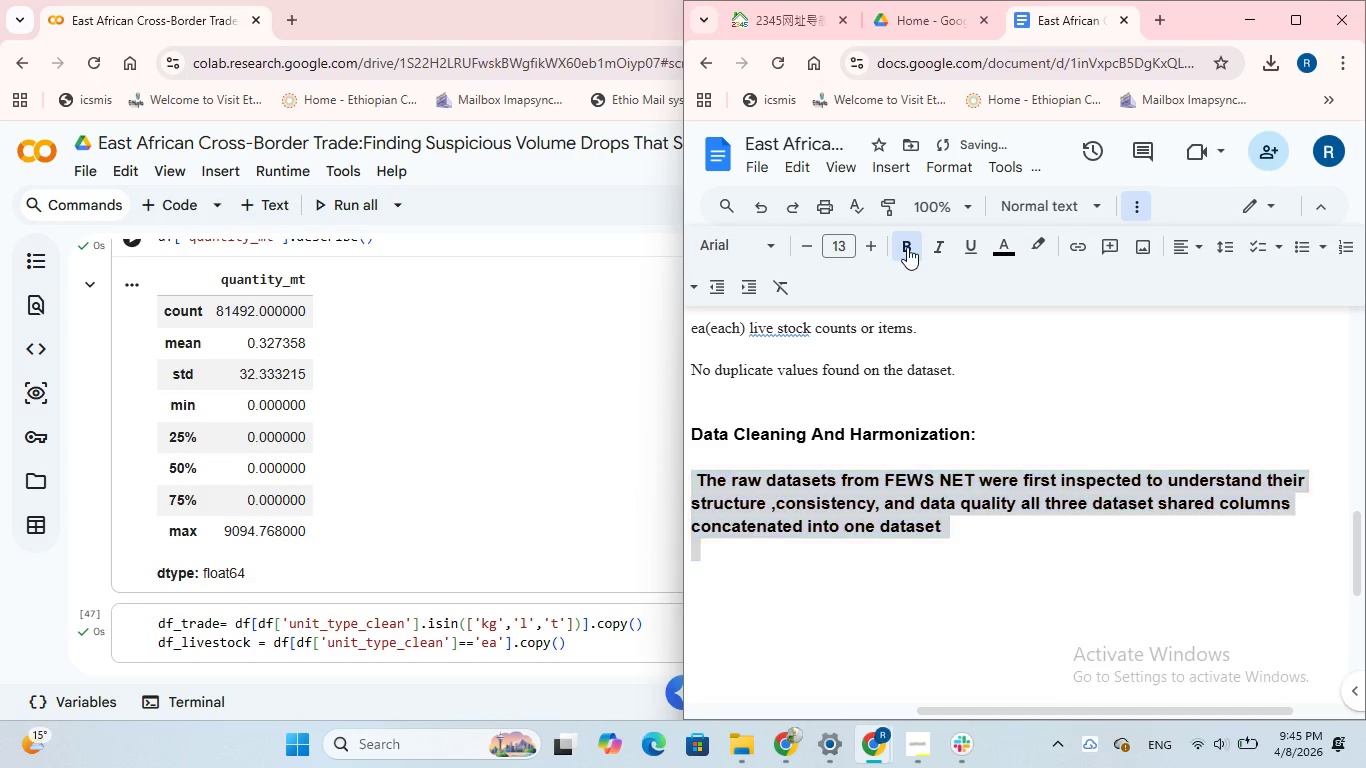 
left_click([907, 247])
 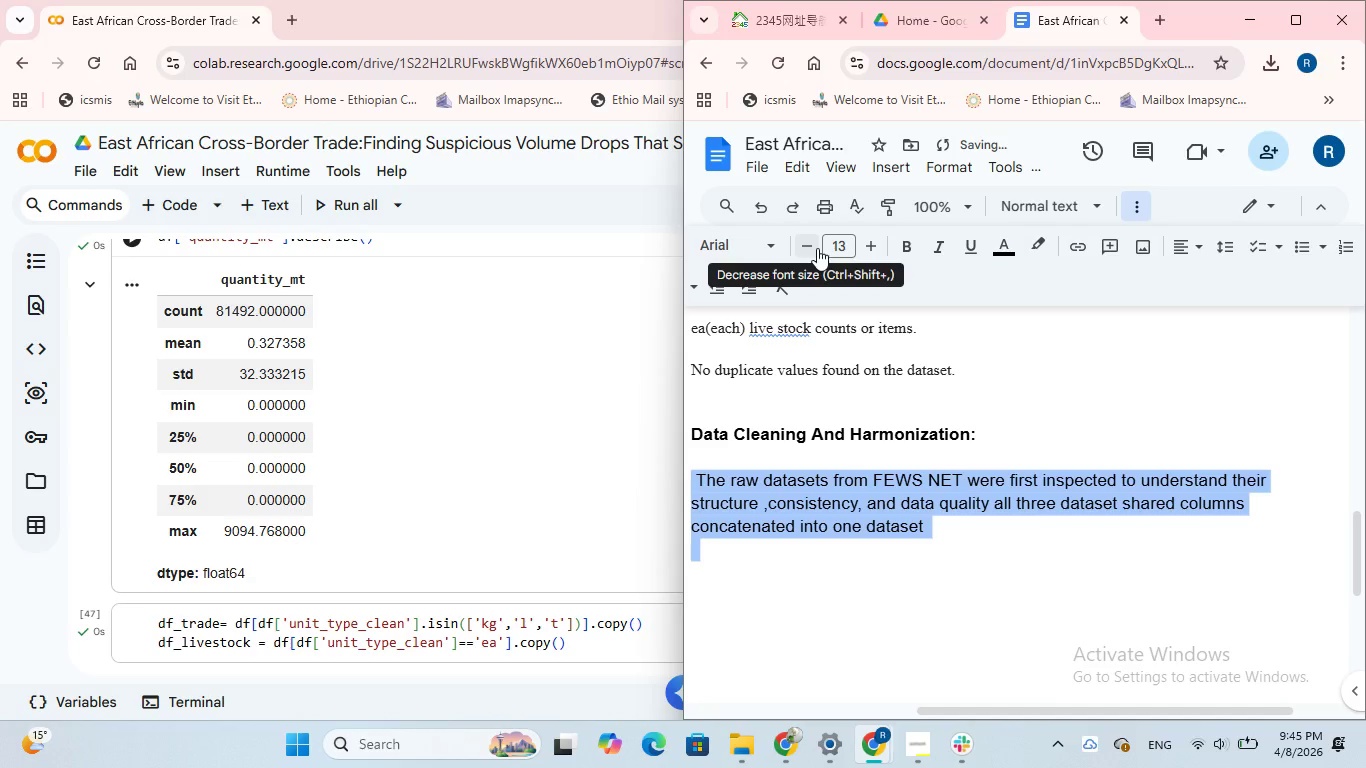 
left_click([817, 248])
 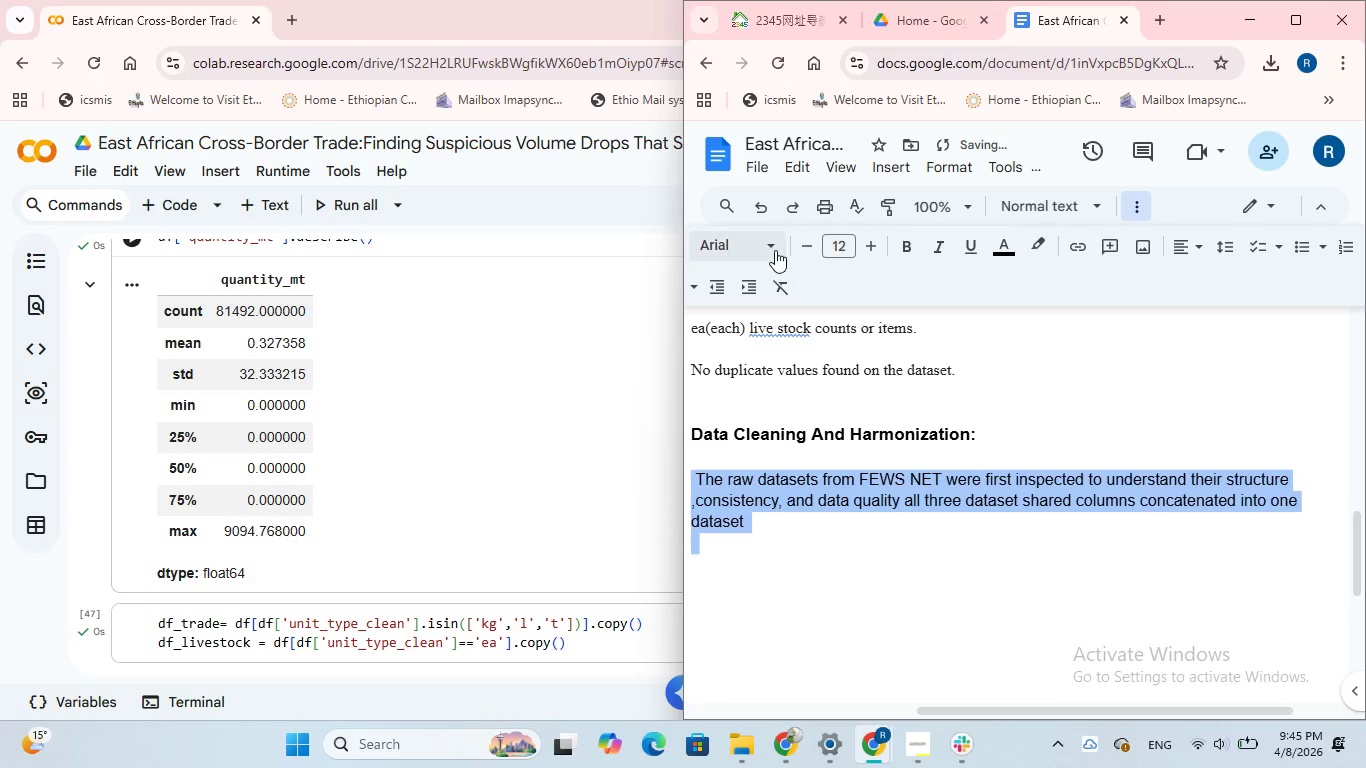 
left_click([774, 250])
 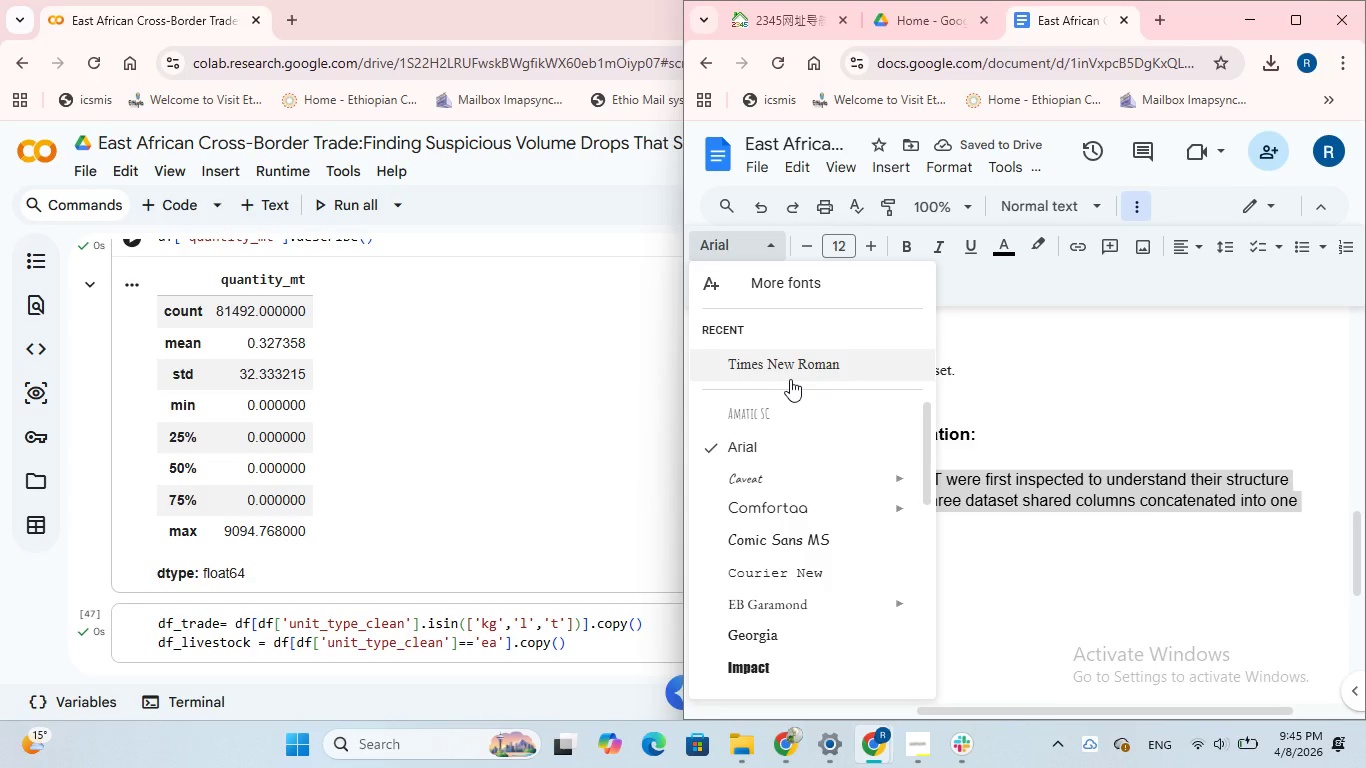 
left_click([790, 379])
 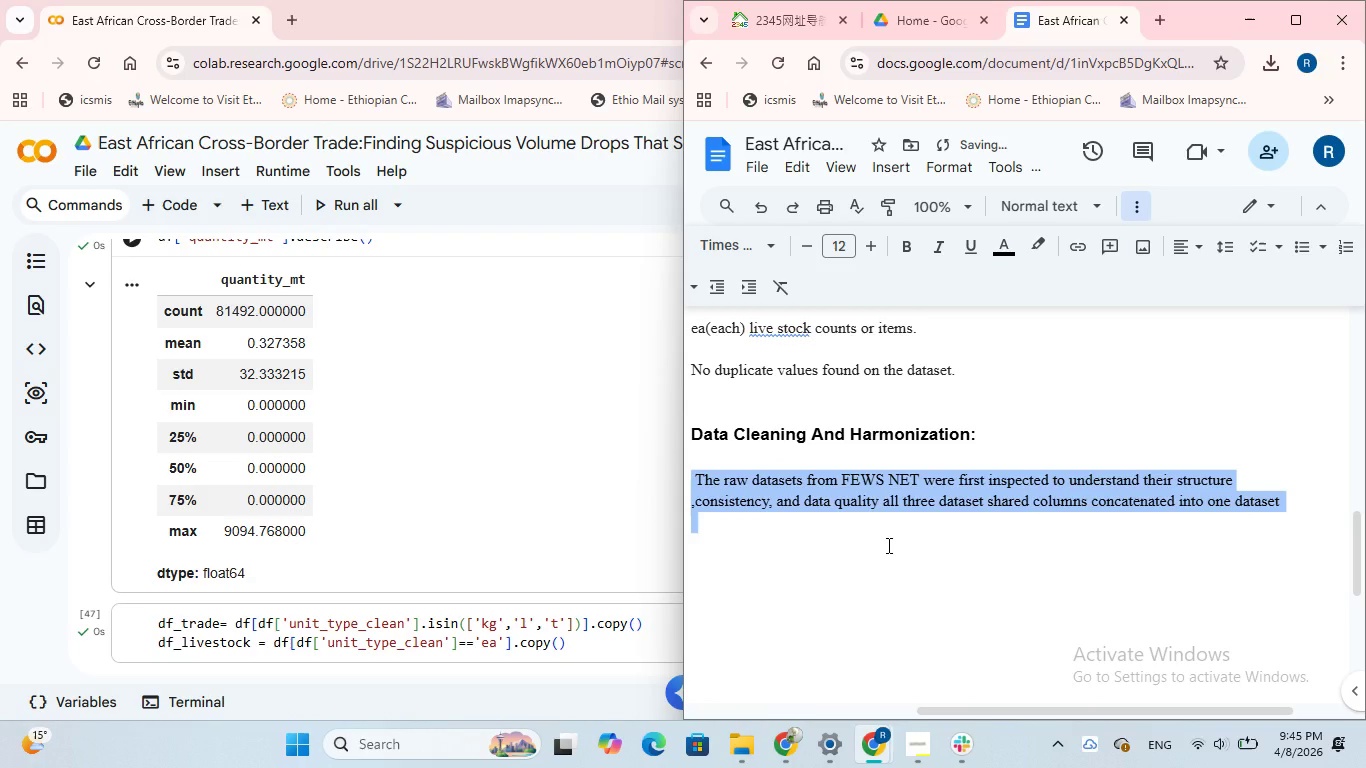 
left_click([887, 545])
 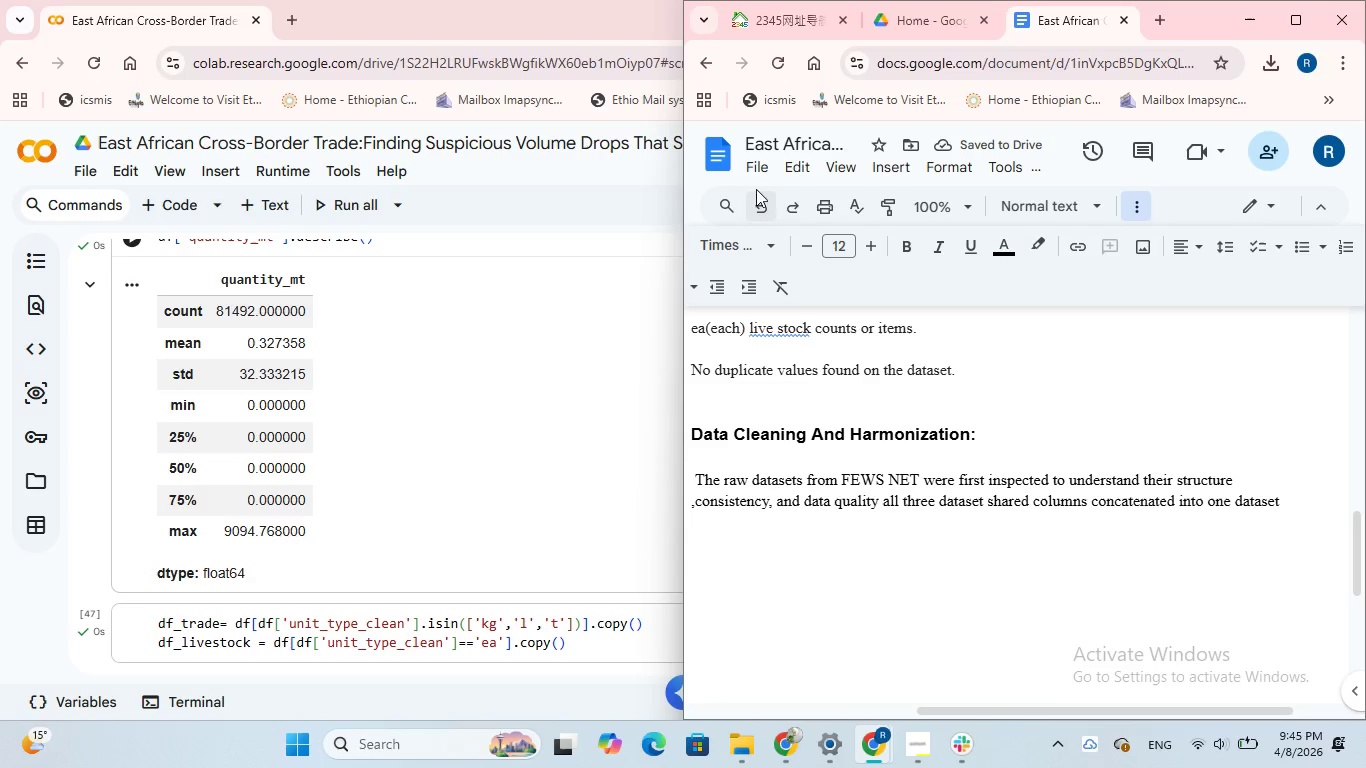 
left_click([759, 162])
 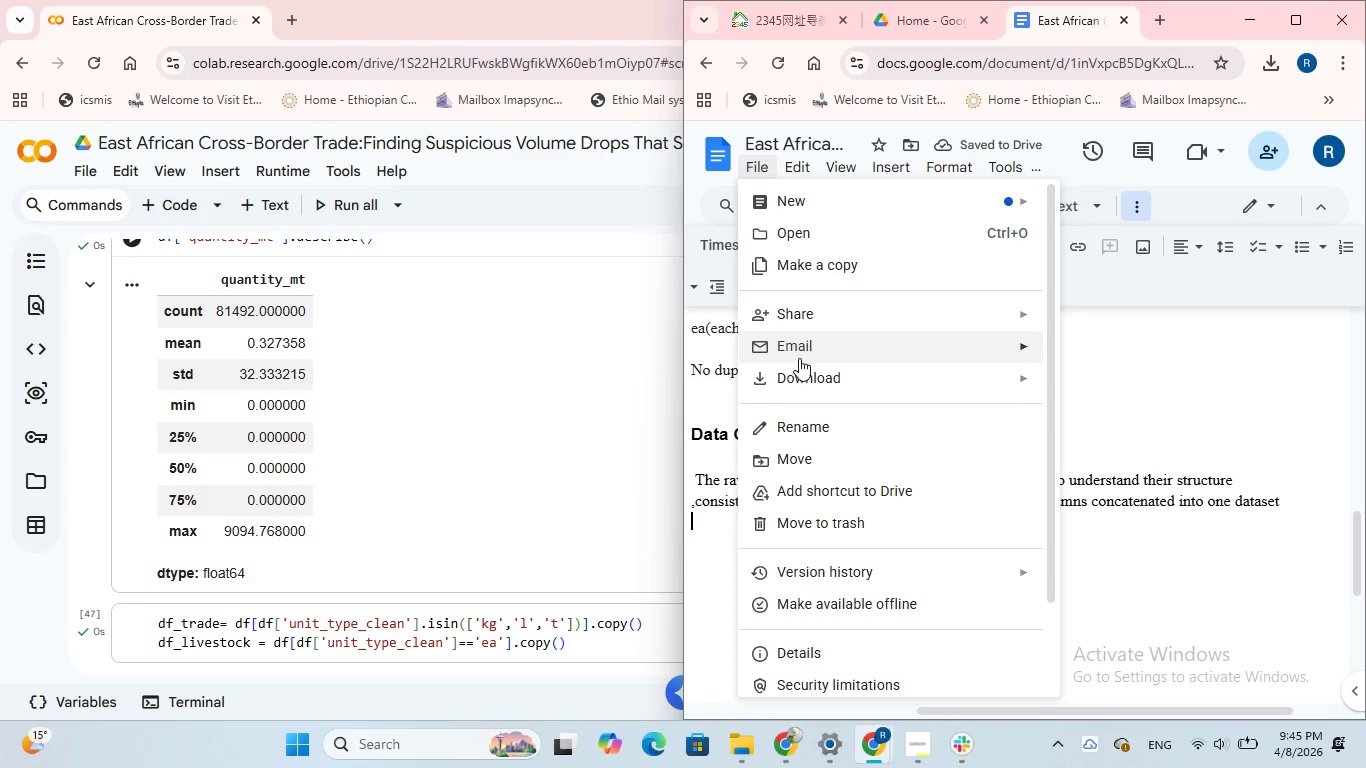 